 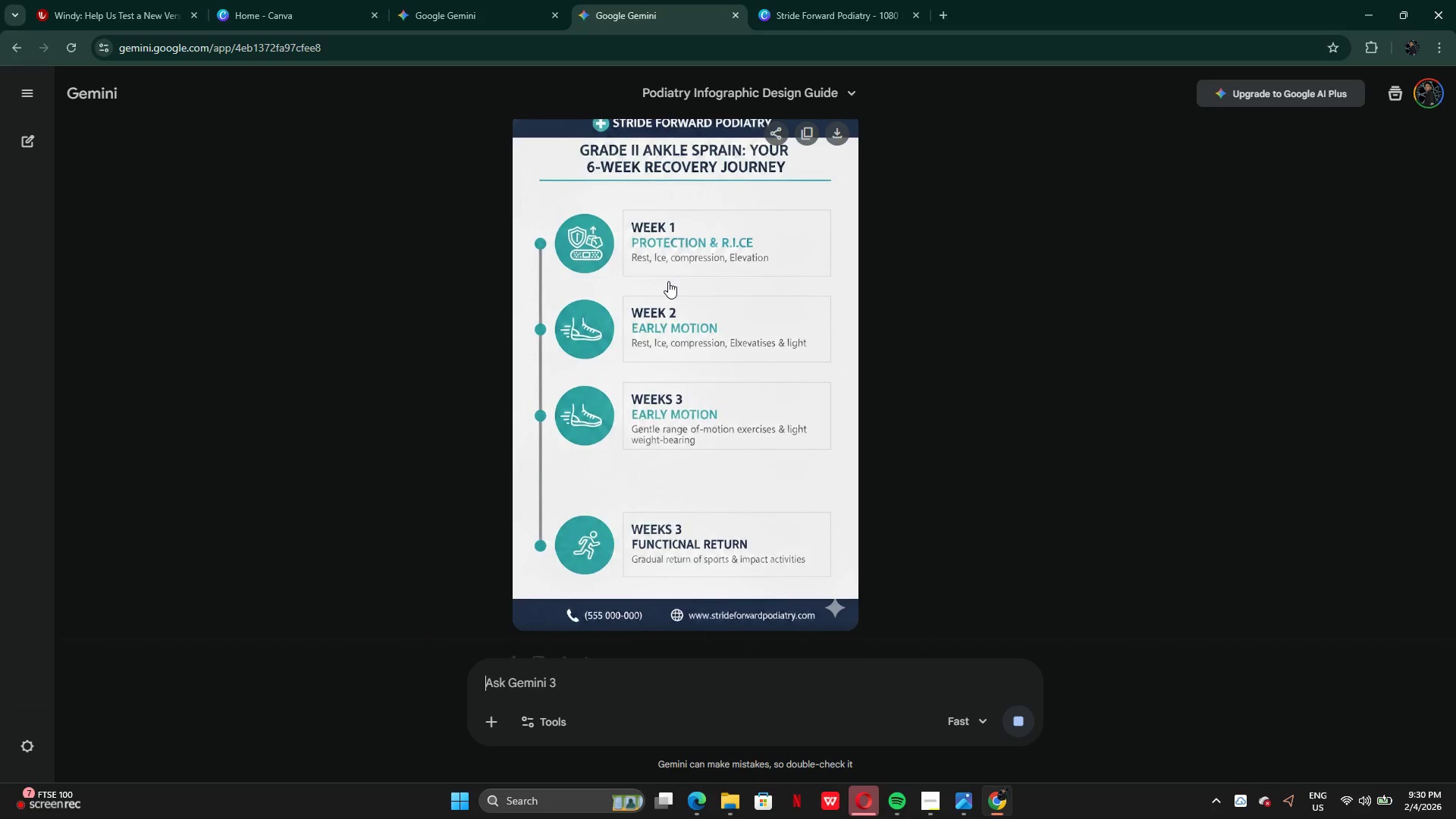 
left_click([789, 1])
 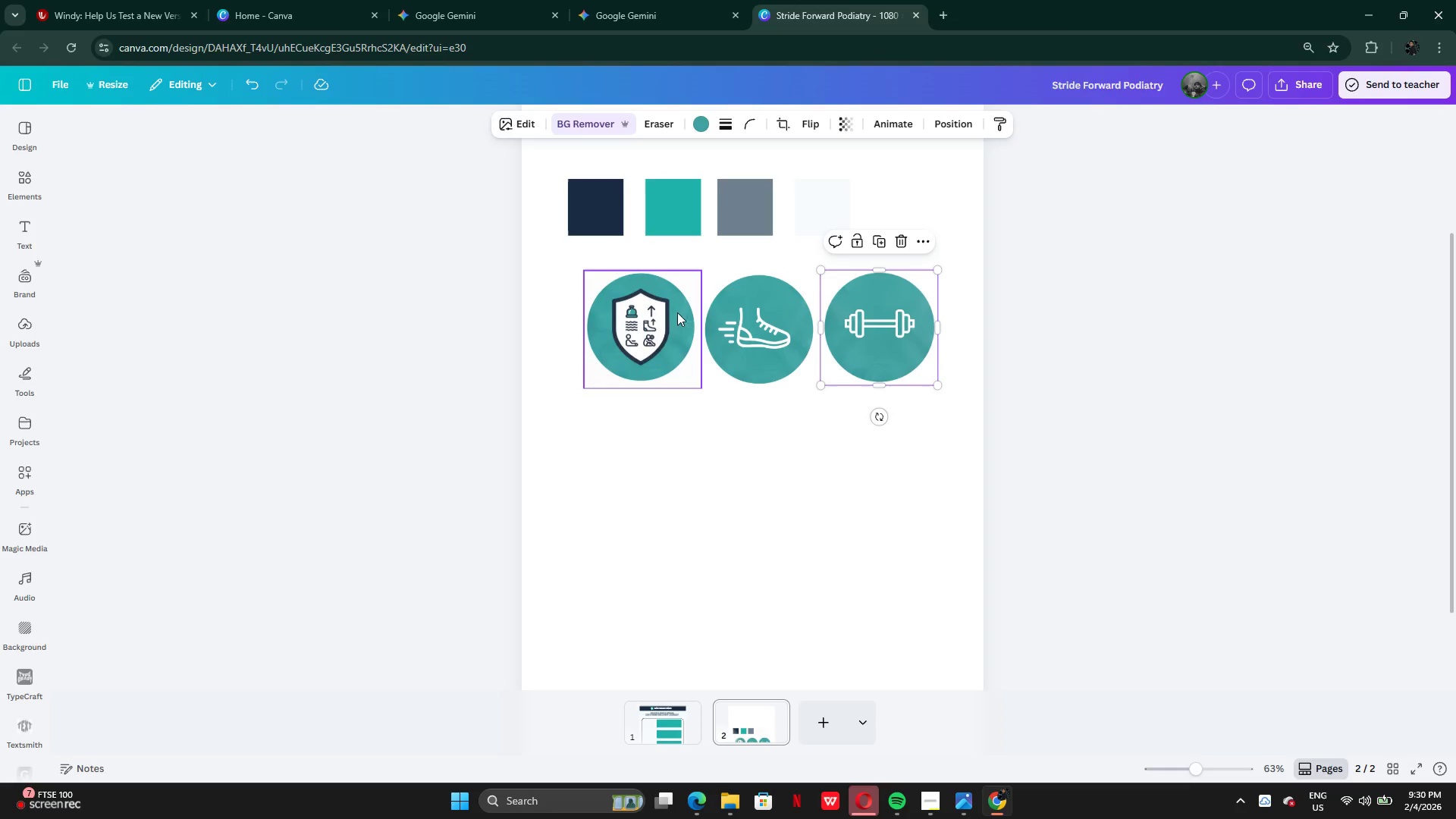 
left_click([658, 332])
 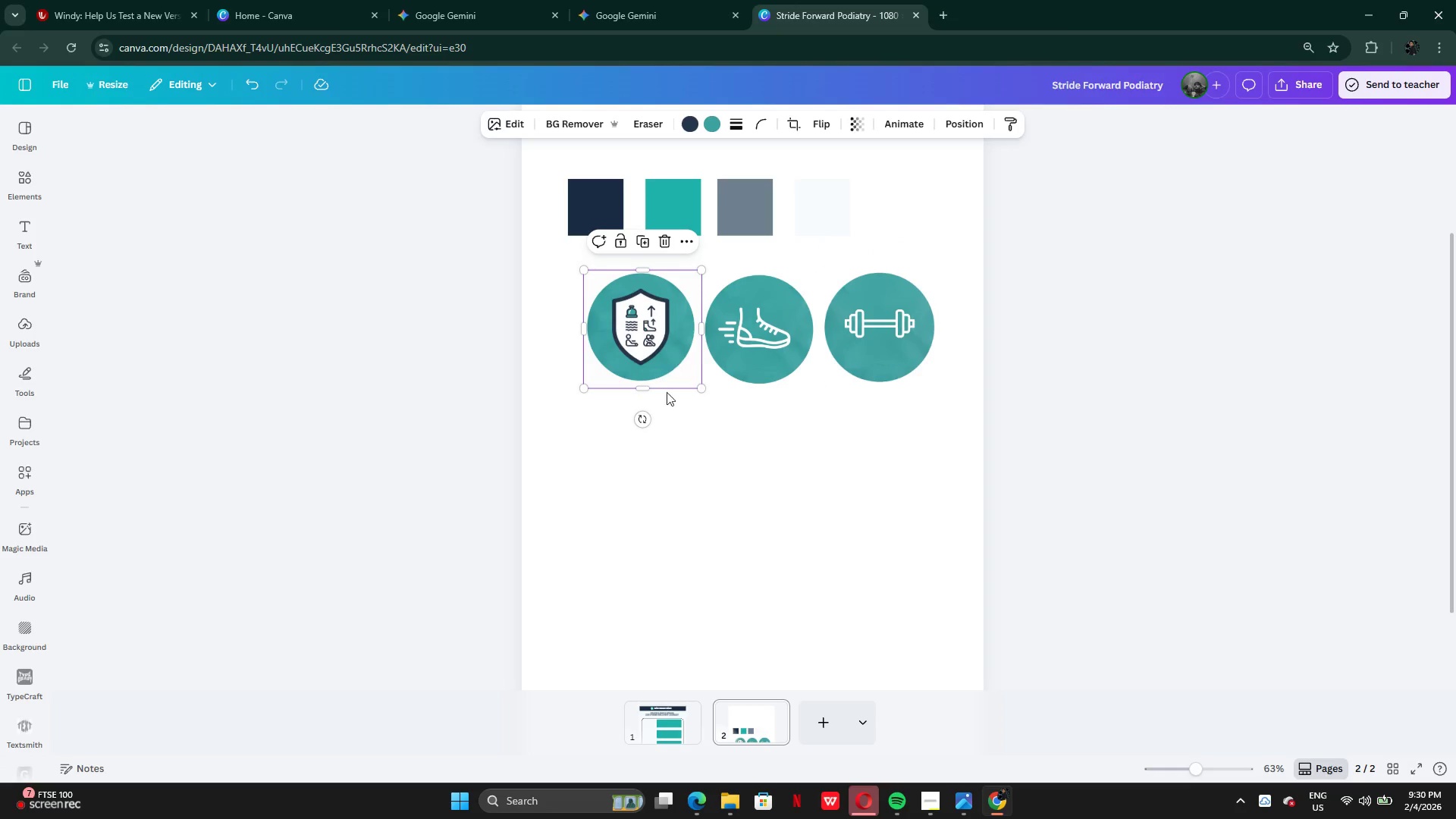 
mouse_move([645, 490])
 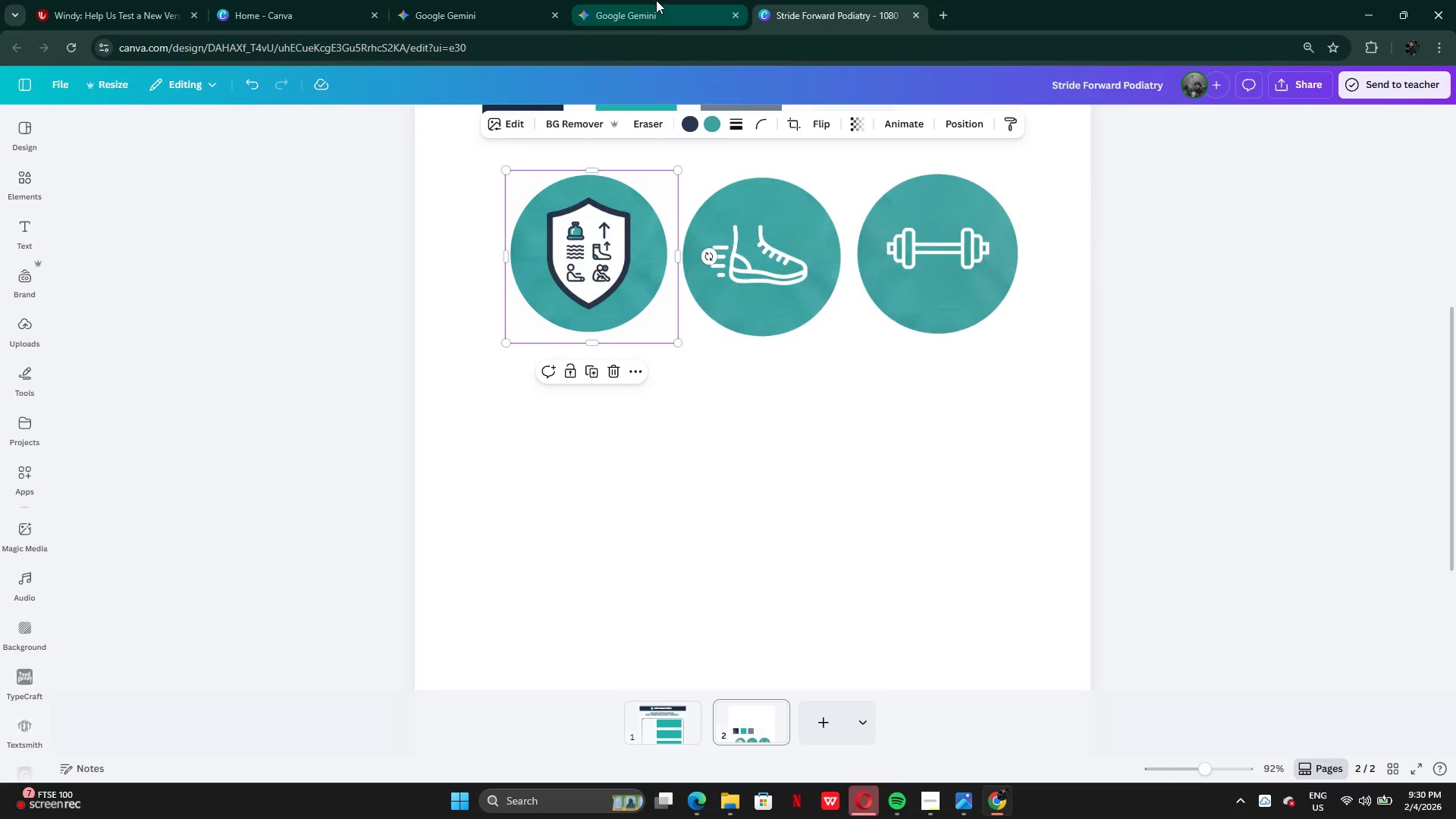 
left_click([645, 14])
 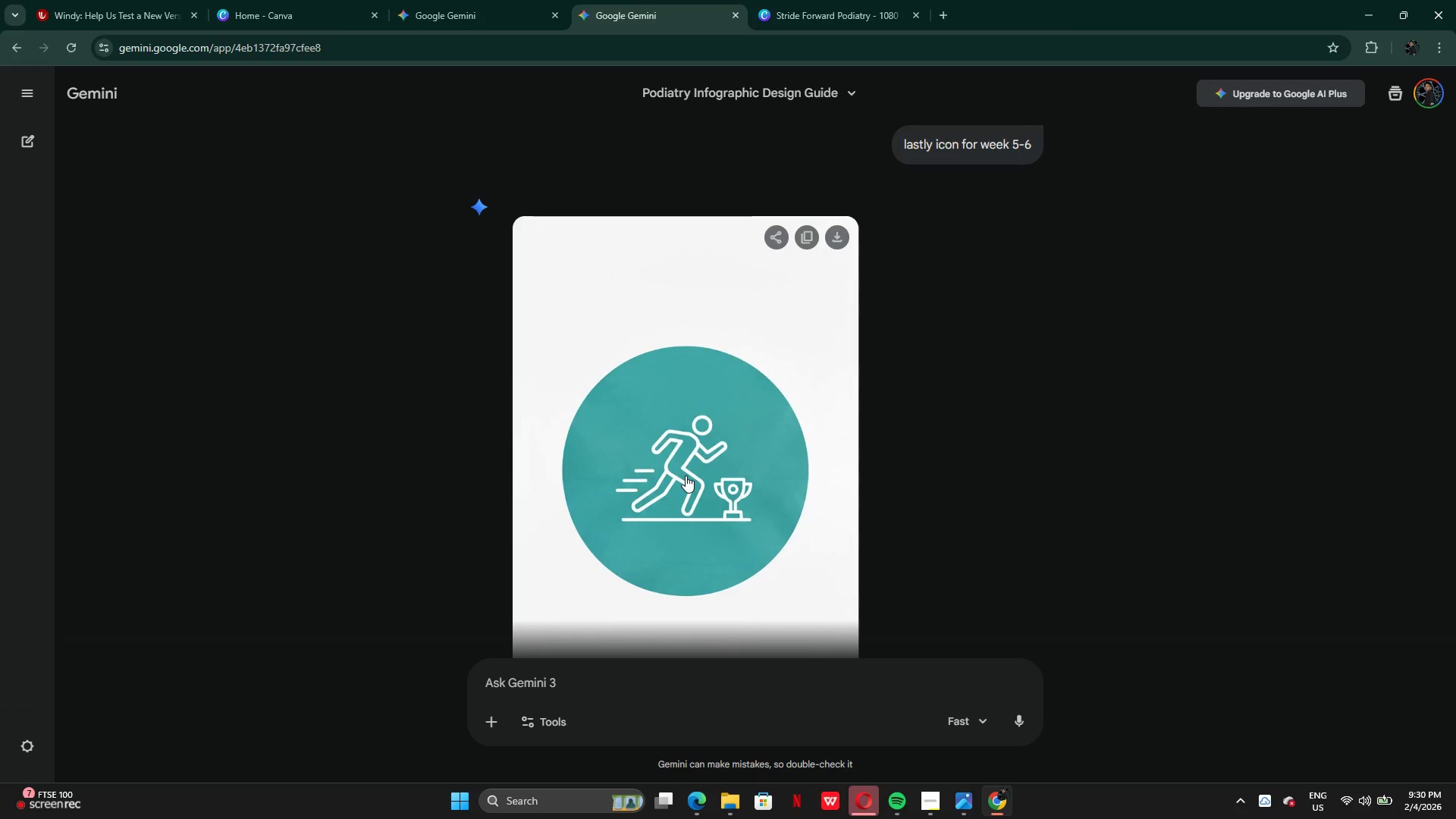 
scroll: coordinate [703, 430], scroll_direction: none, amount: 0.0
 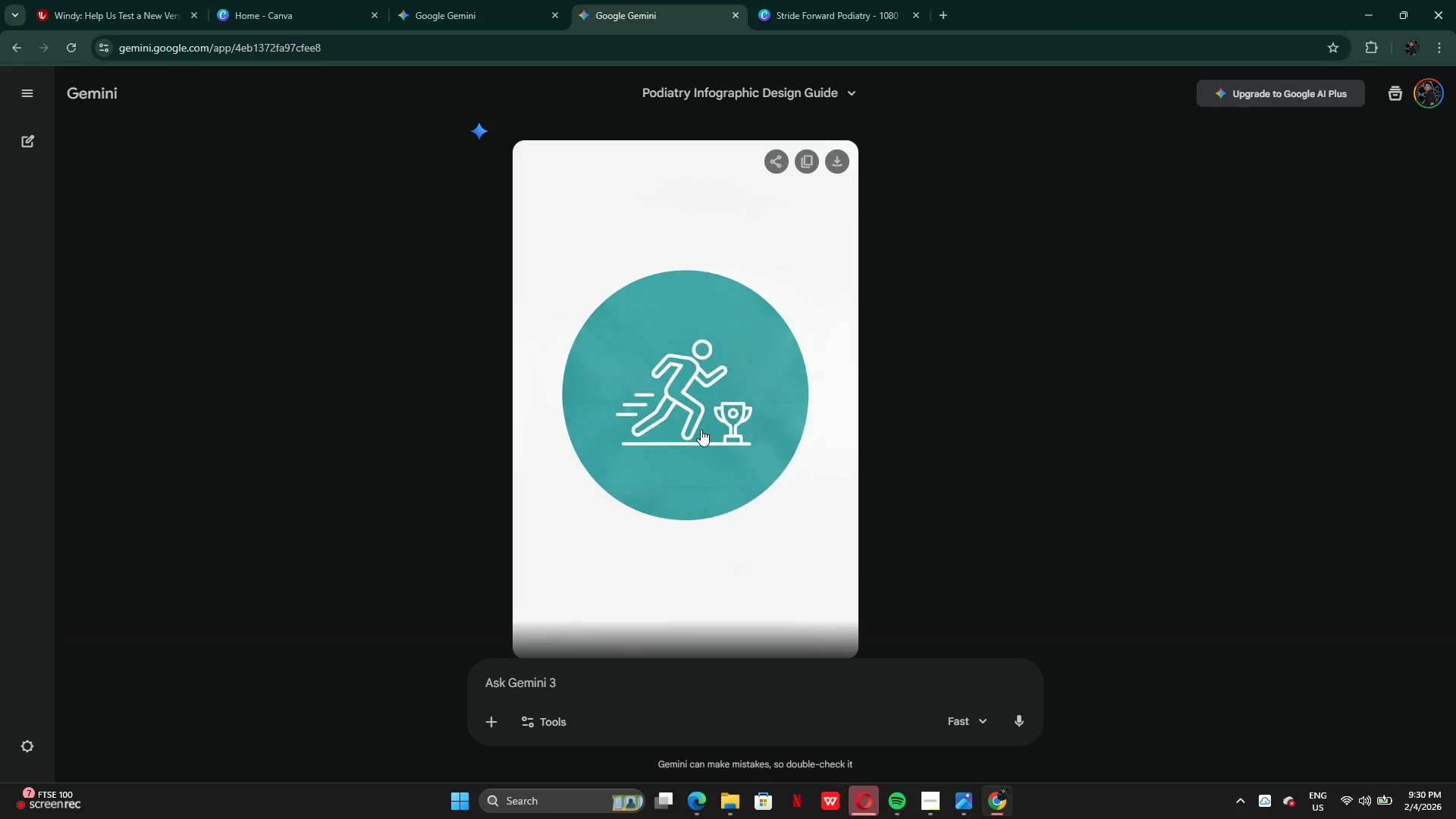 
right_click([701, 429])
 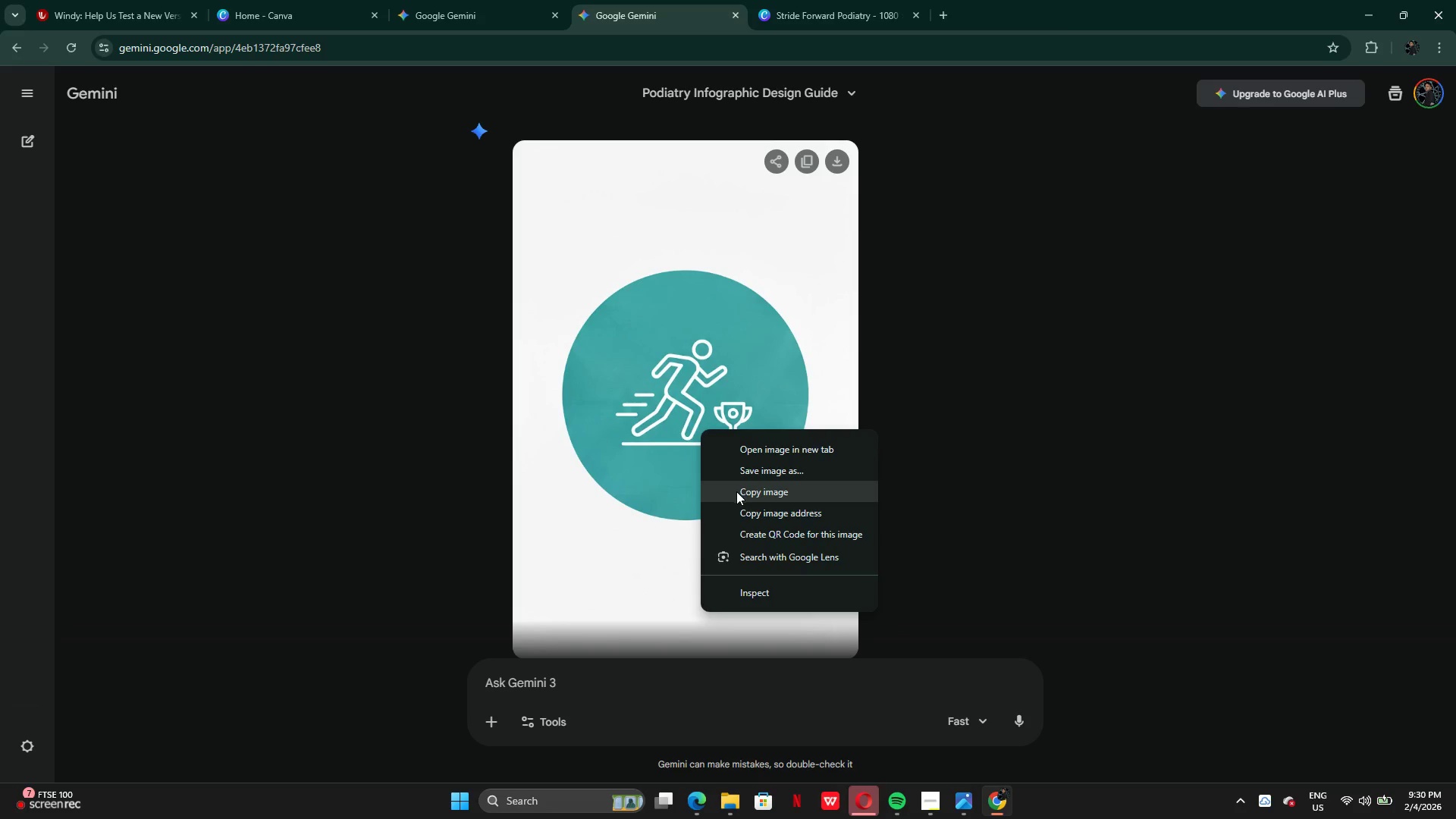 
left_click([737, 491])
 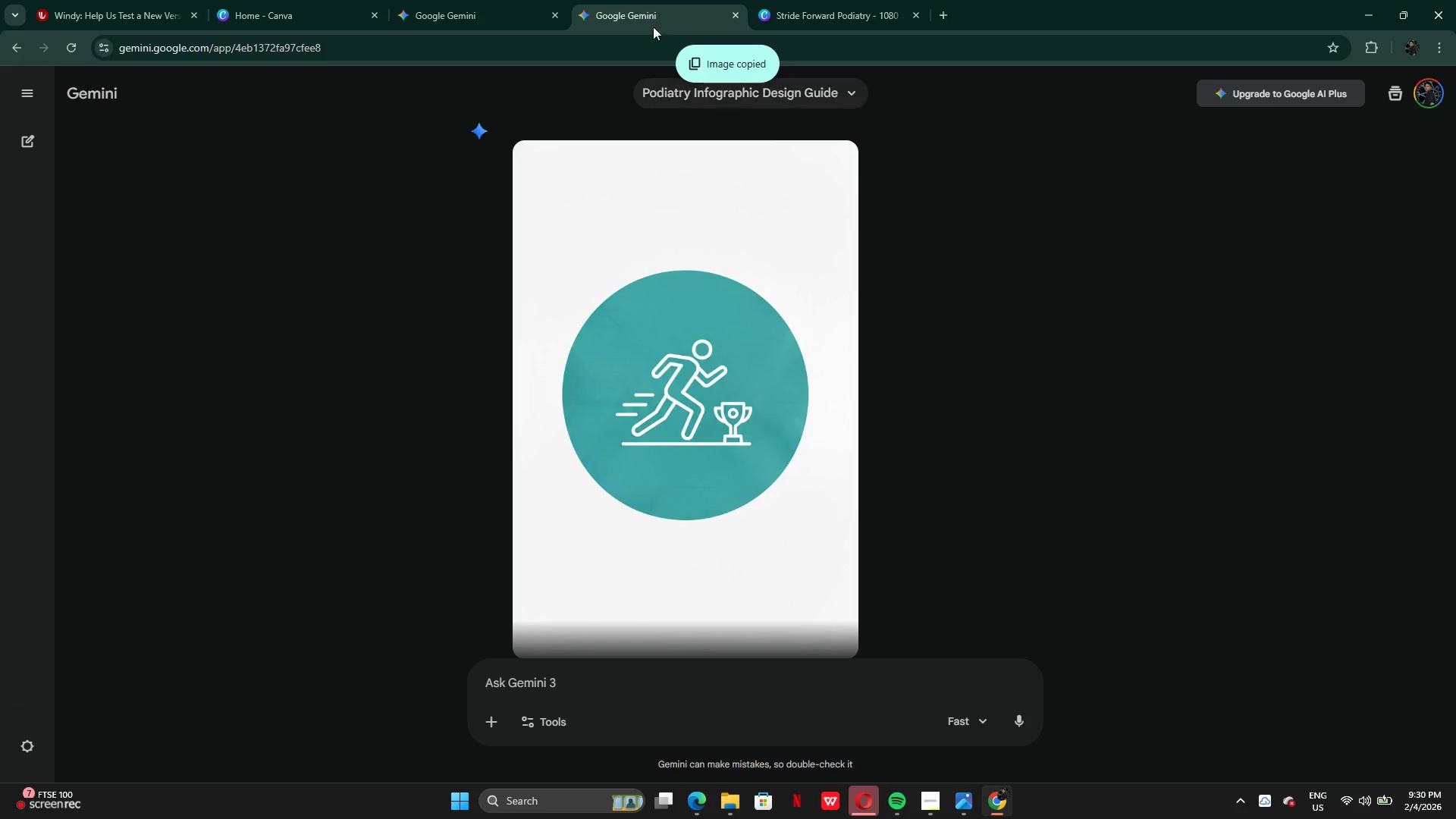 
left_click([441, 12])
 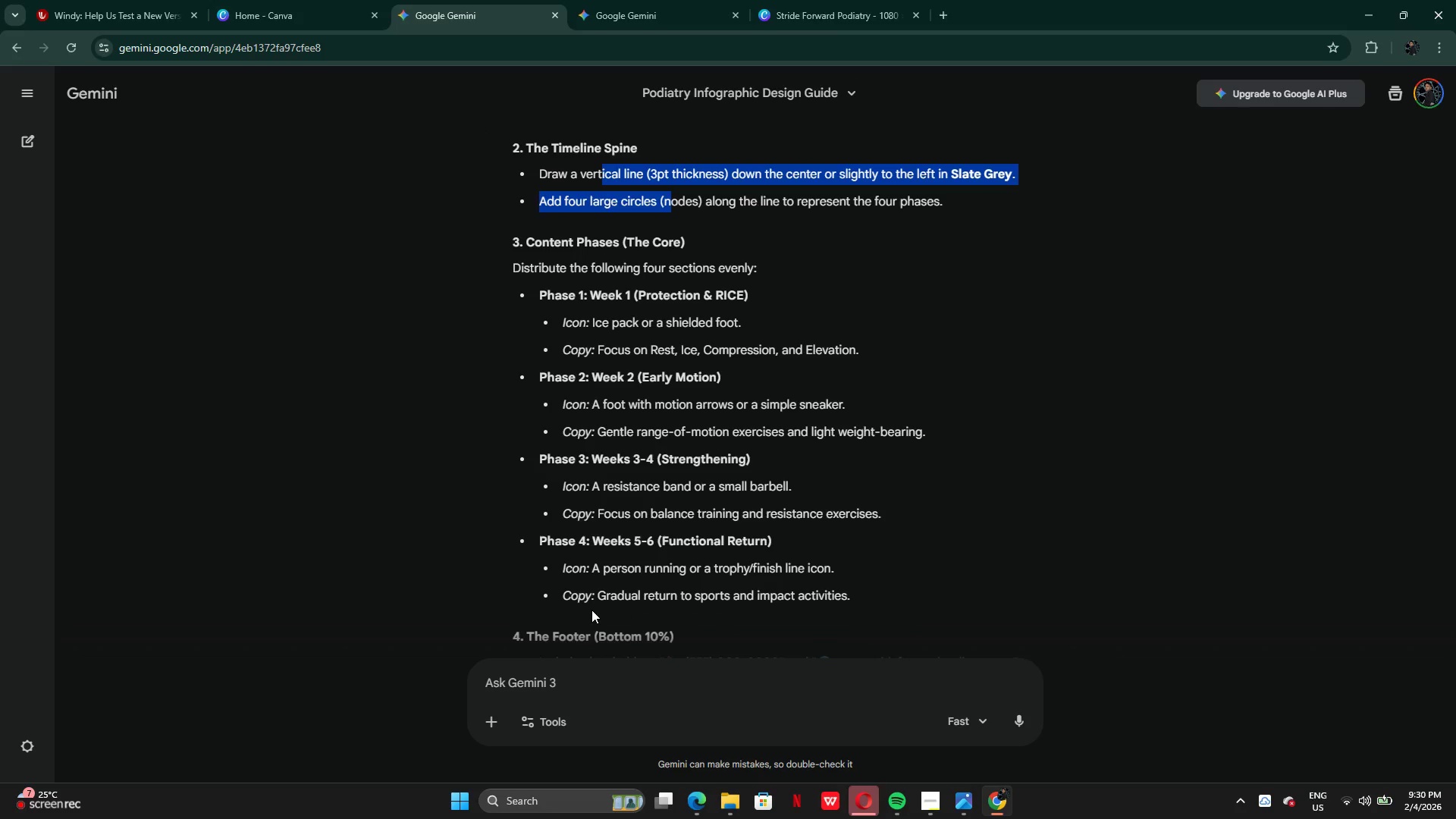 
wait(6.66)
 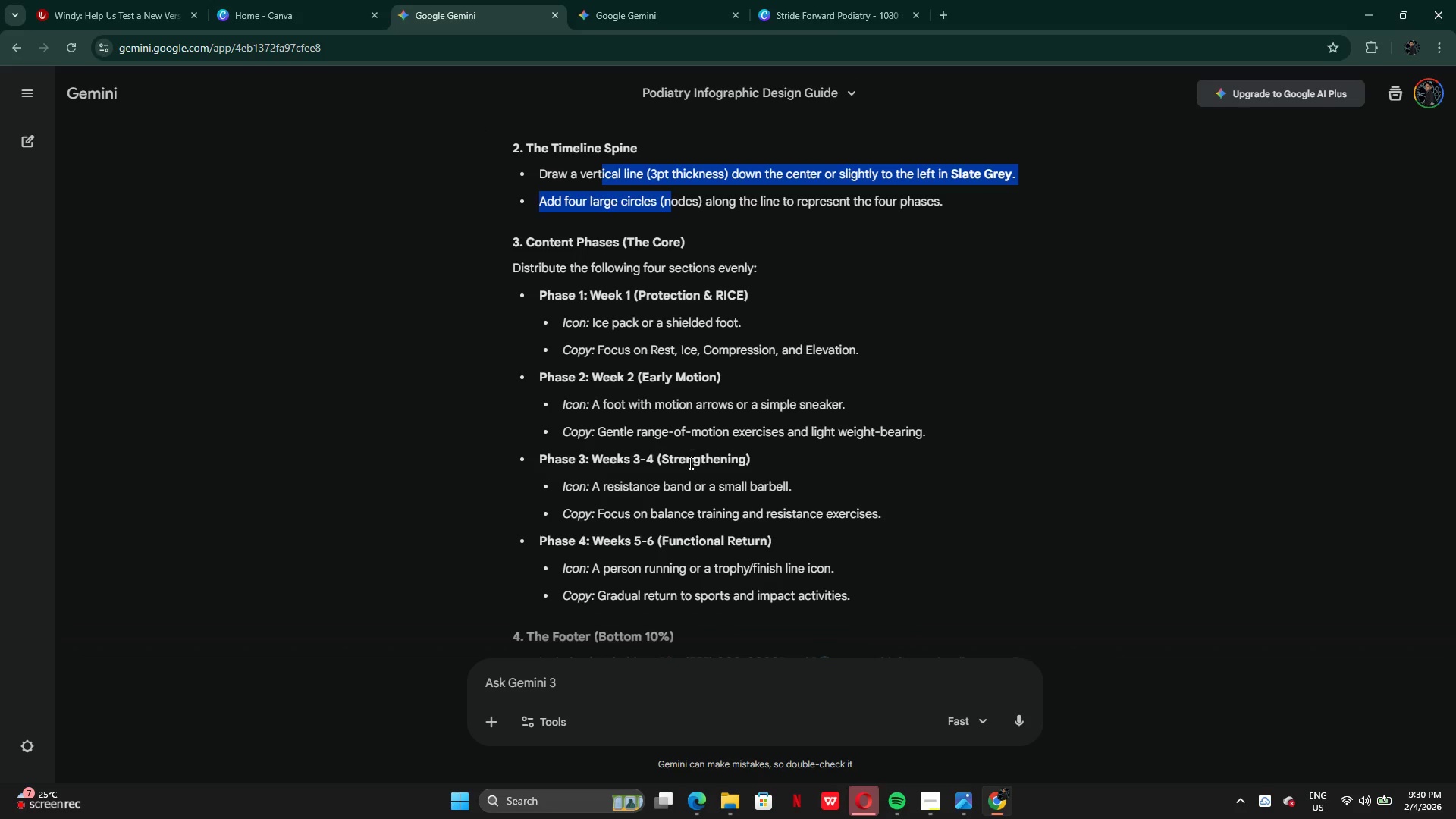 
left_click([736, 507])
 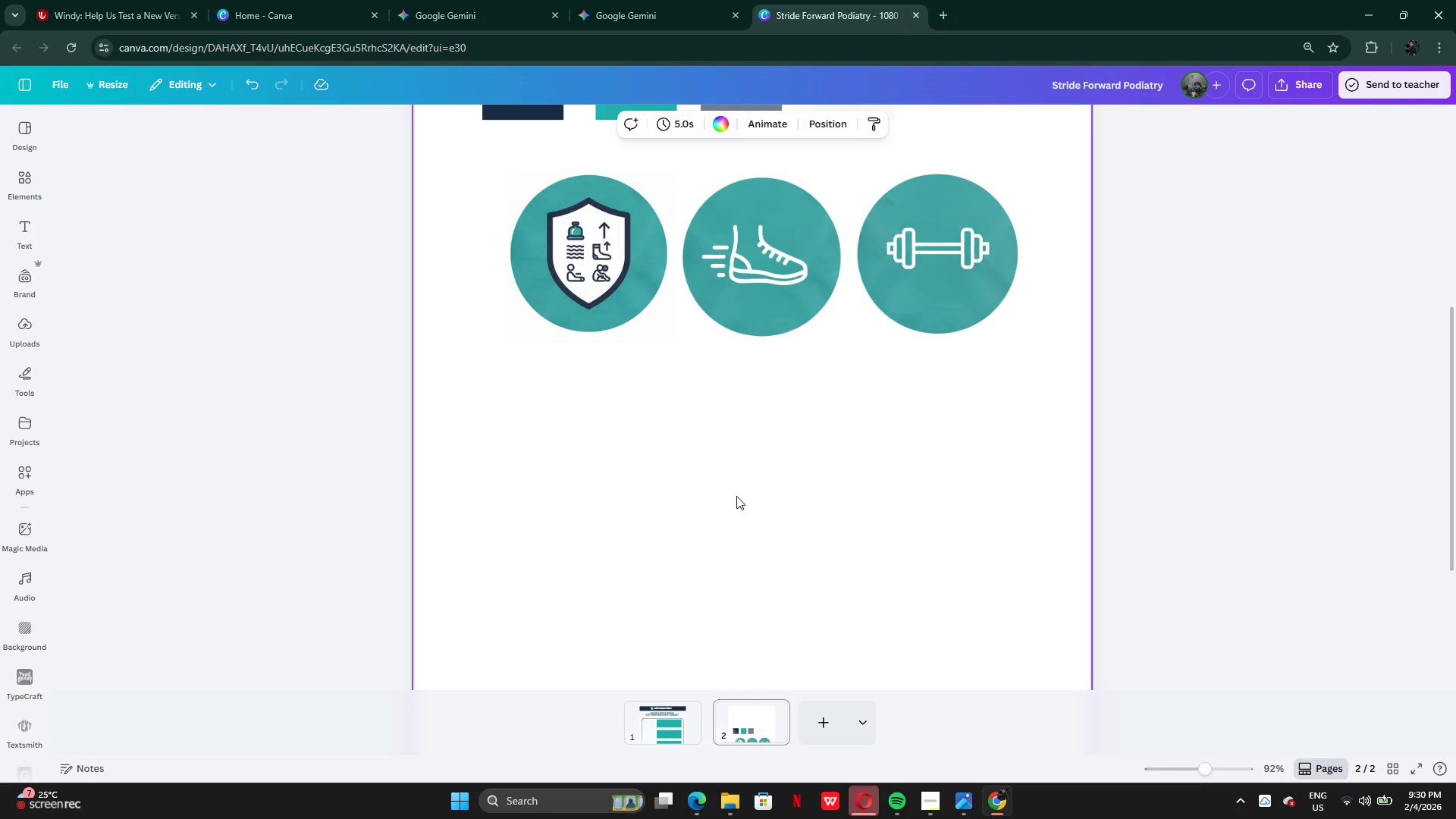 
key(Control+V)
 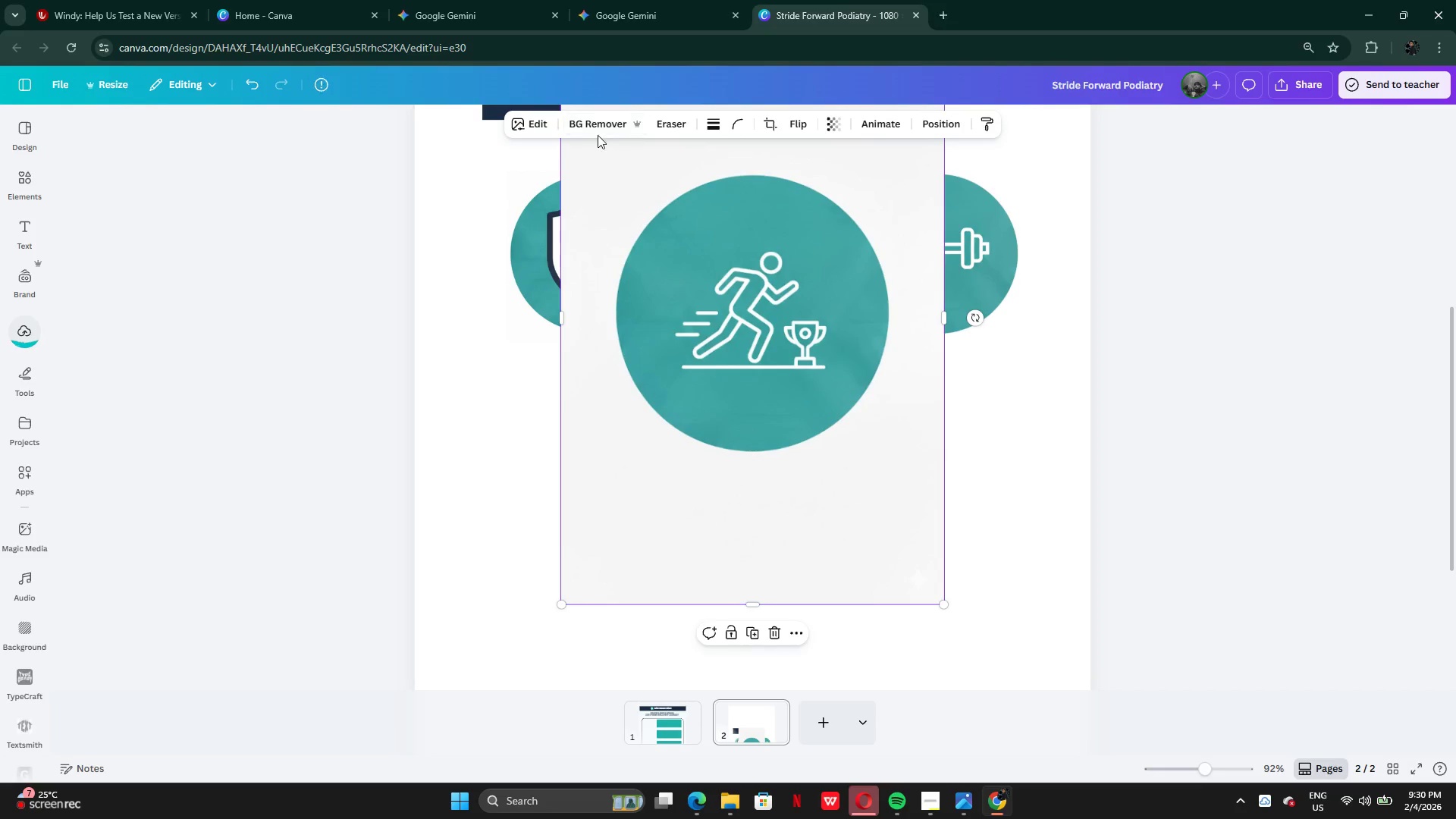 
left_click([592, 124])